 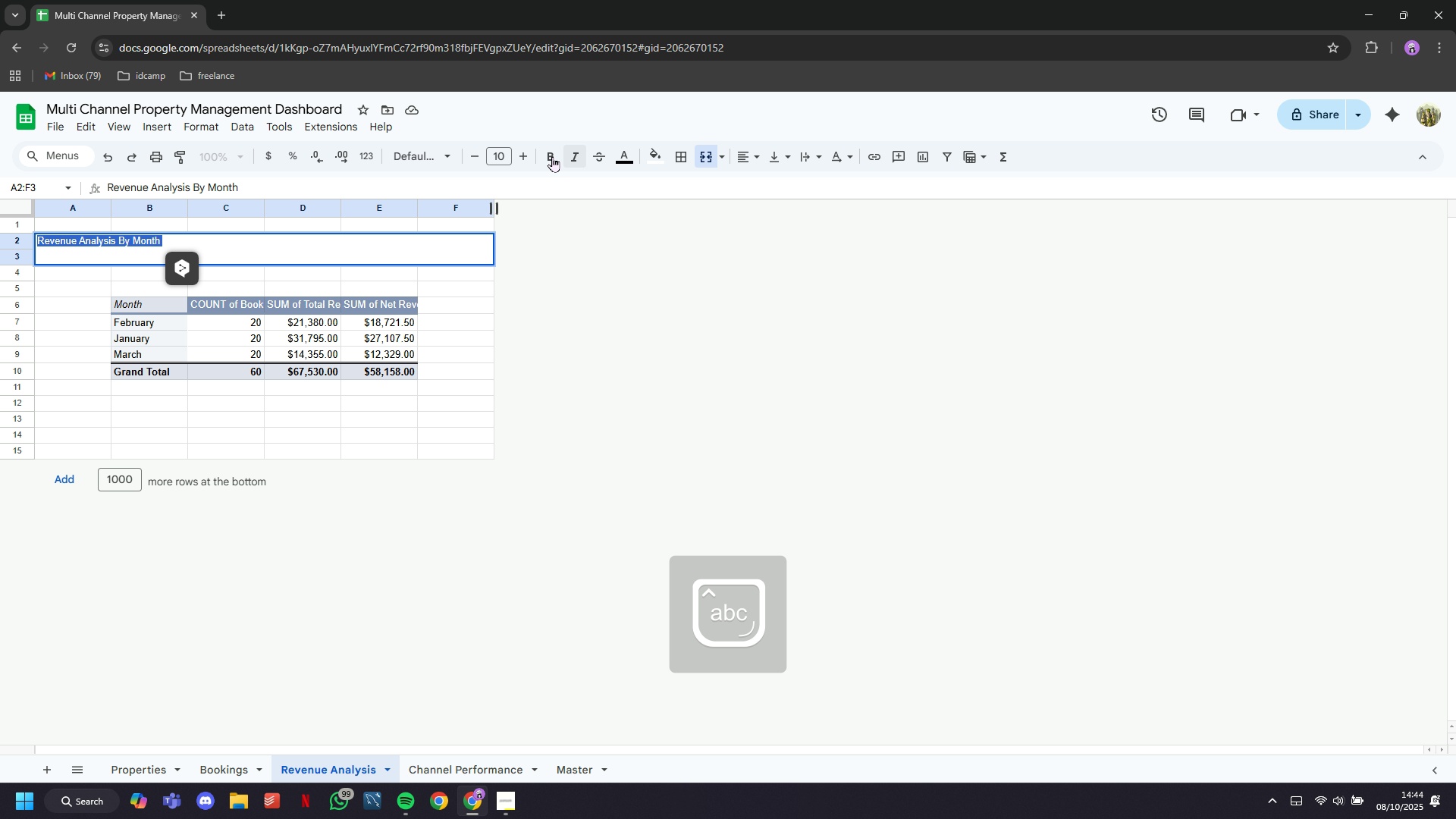 
double_click([526, 156])
 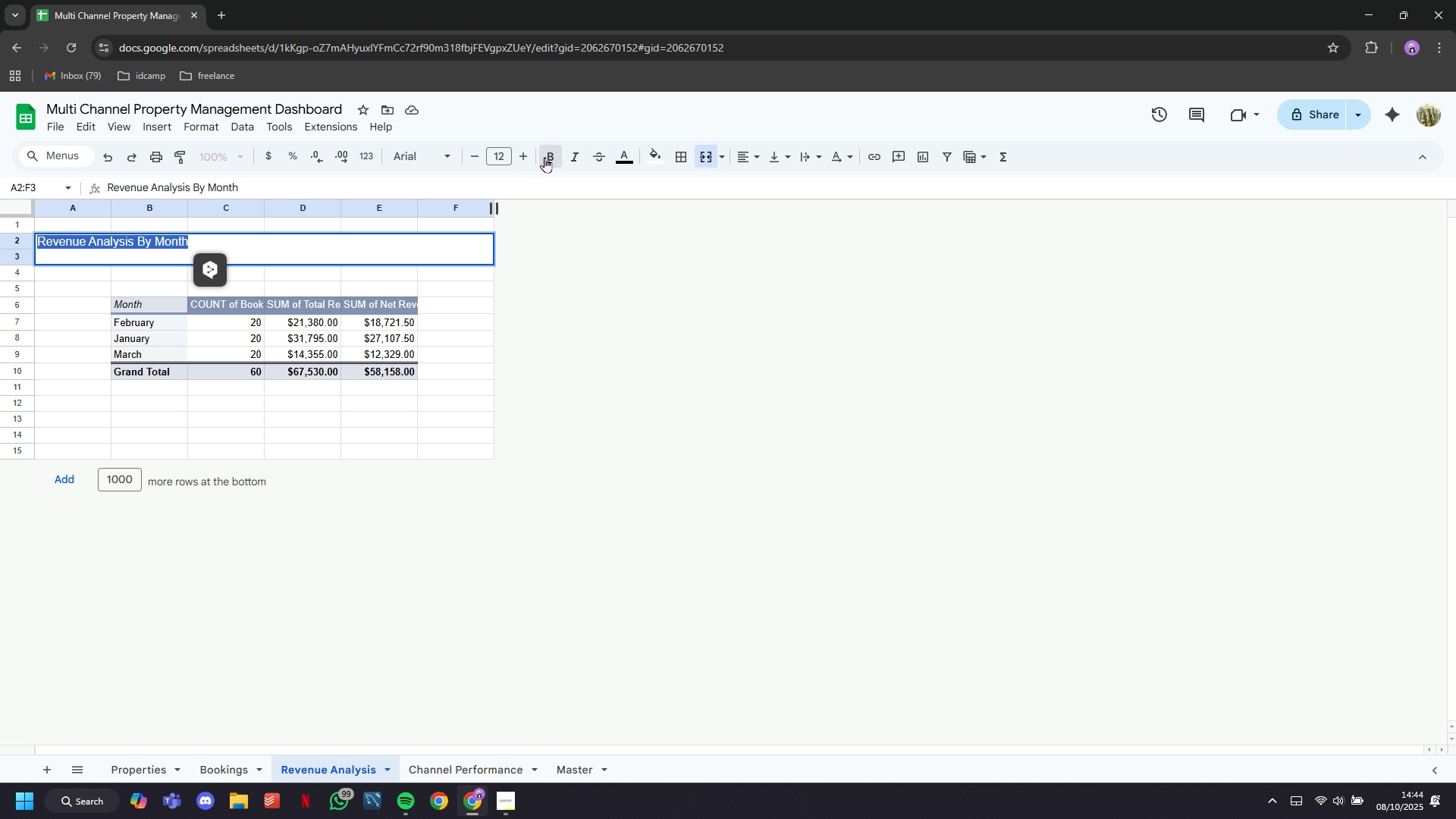 
left_click([544, 157])
 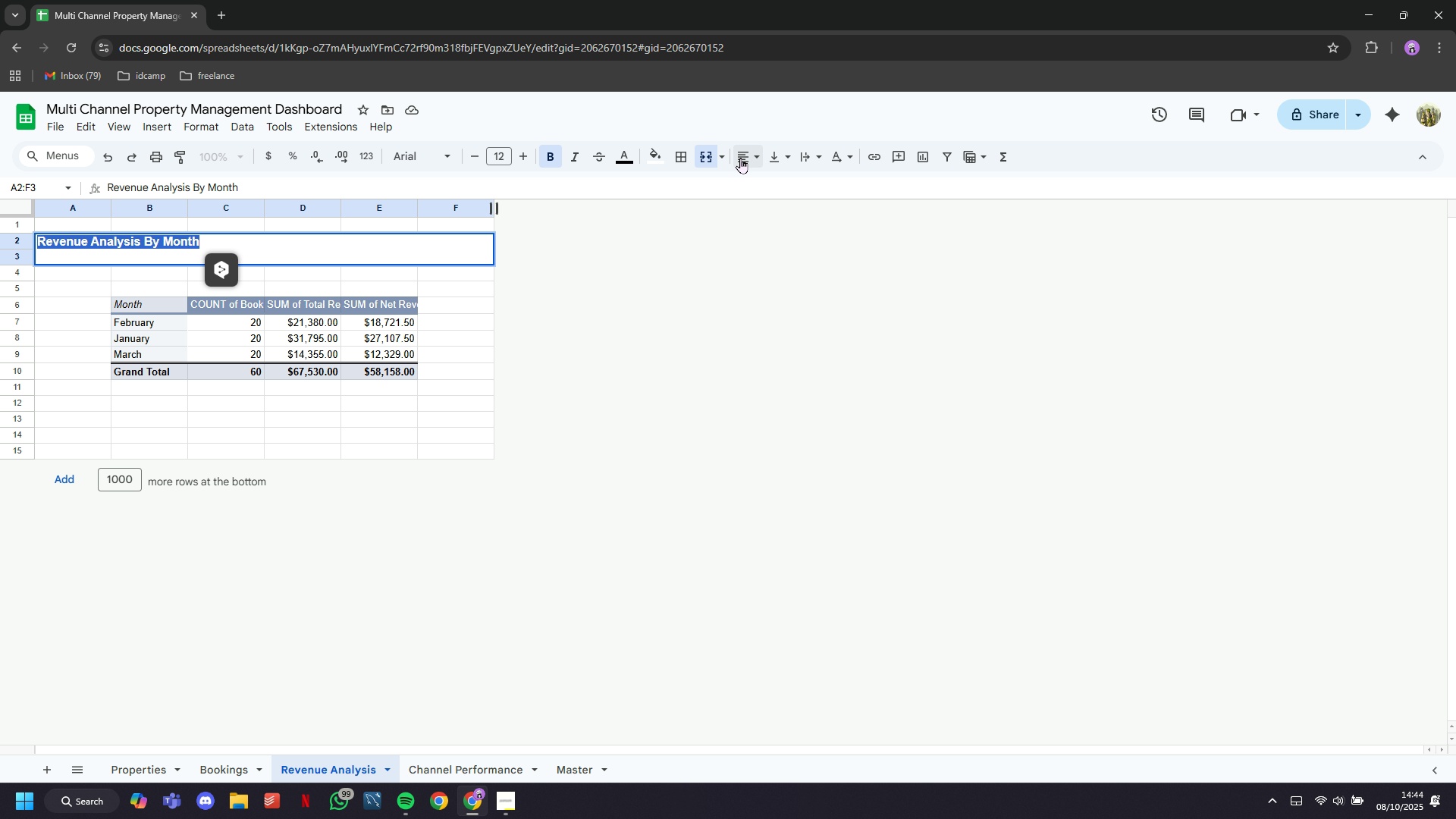 
left_click([743, 158])
 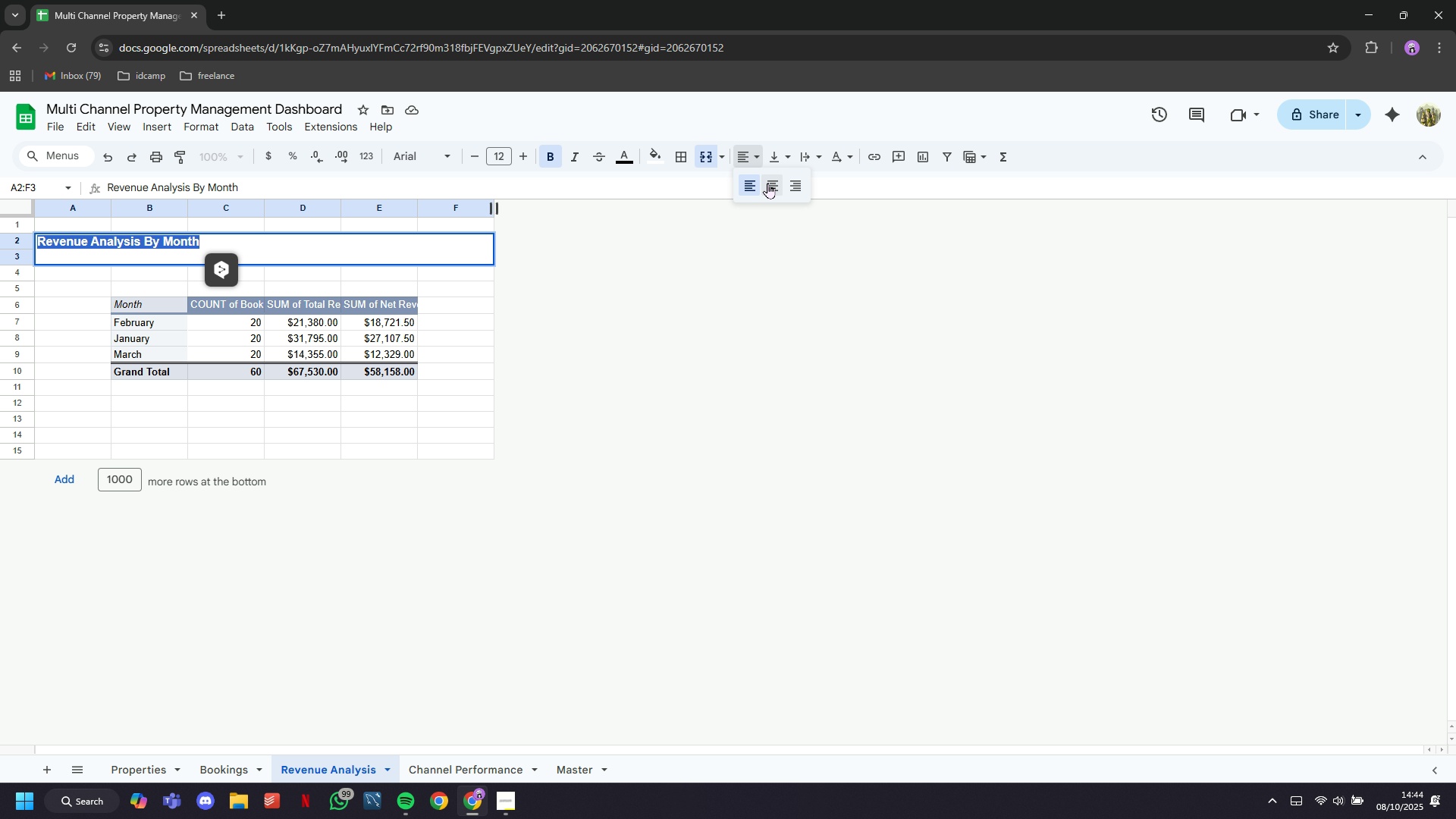 
left_click([767, 183])
 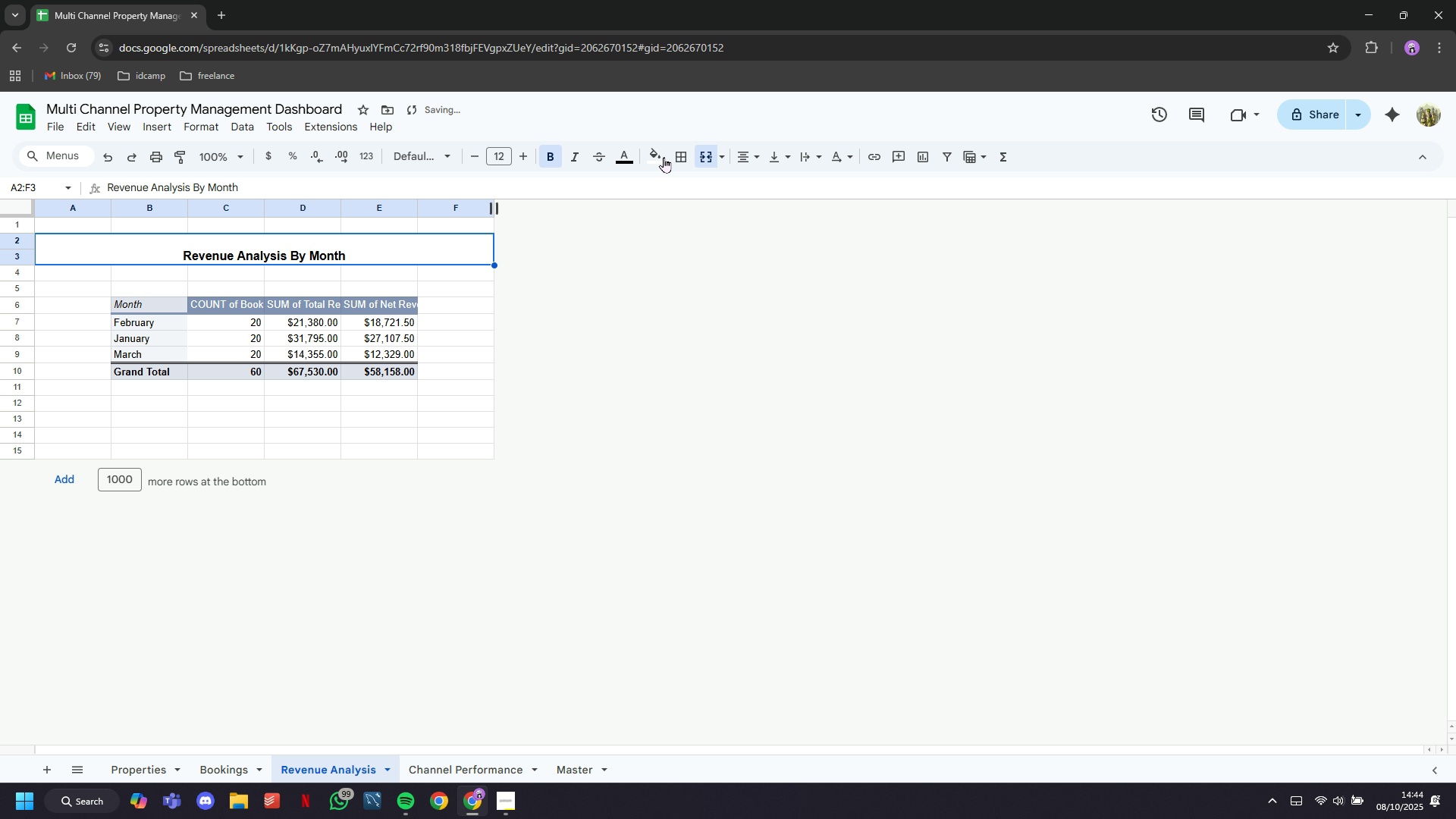 
left_click([663, 156])
 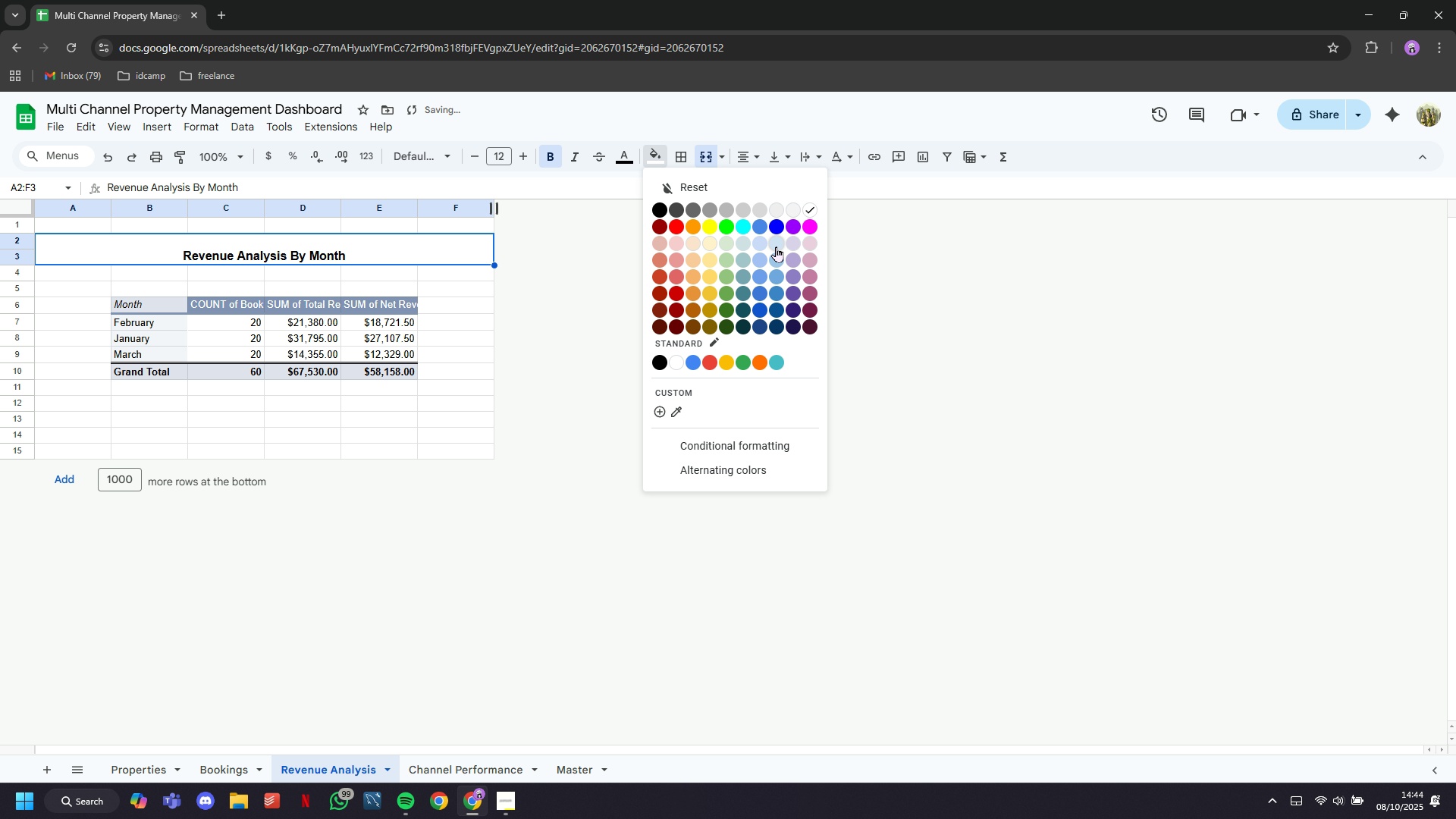 
left_click([776, 243])
 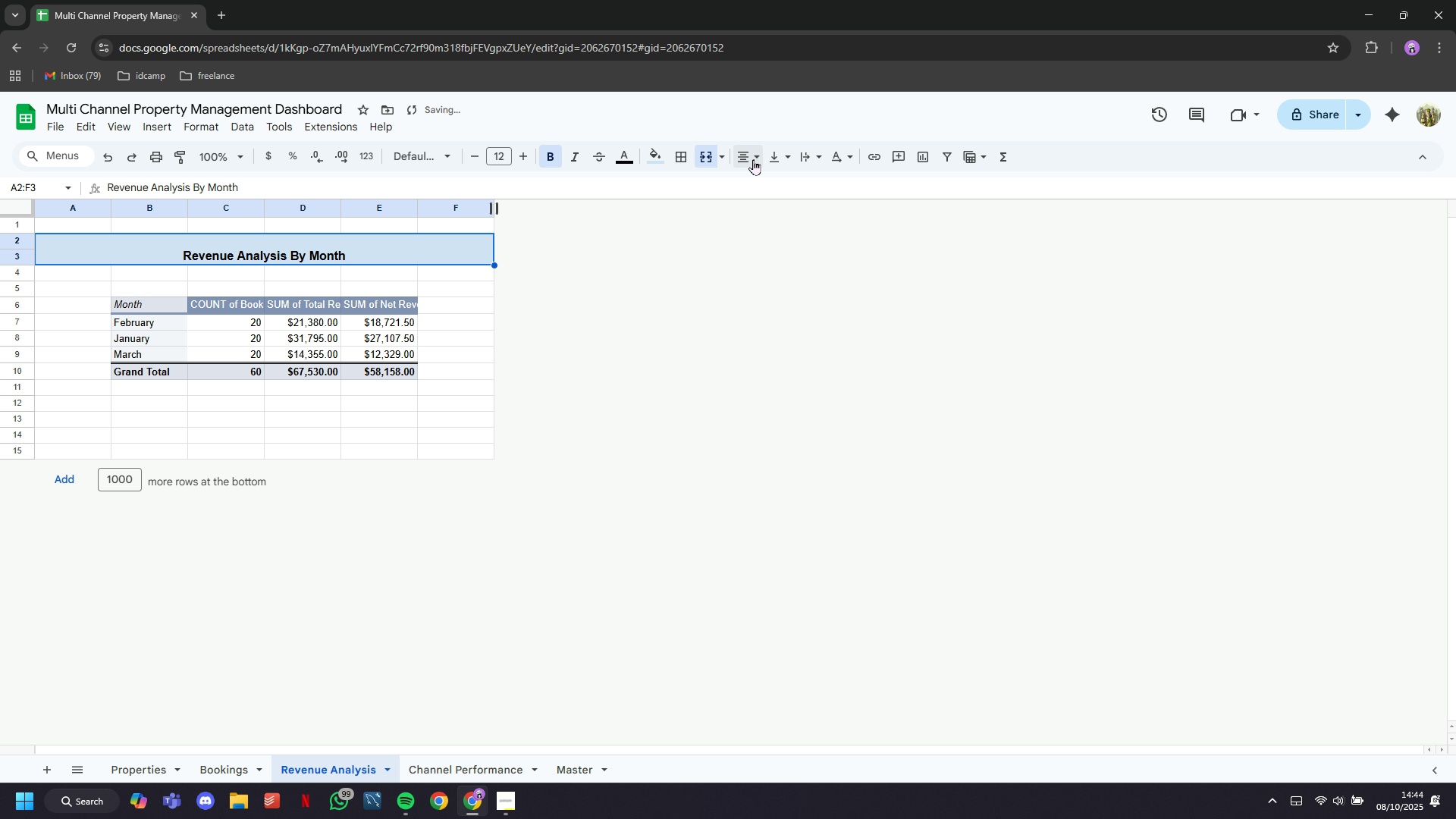 
left_click([774, 161])
 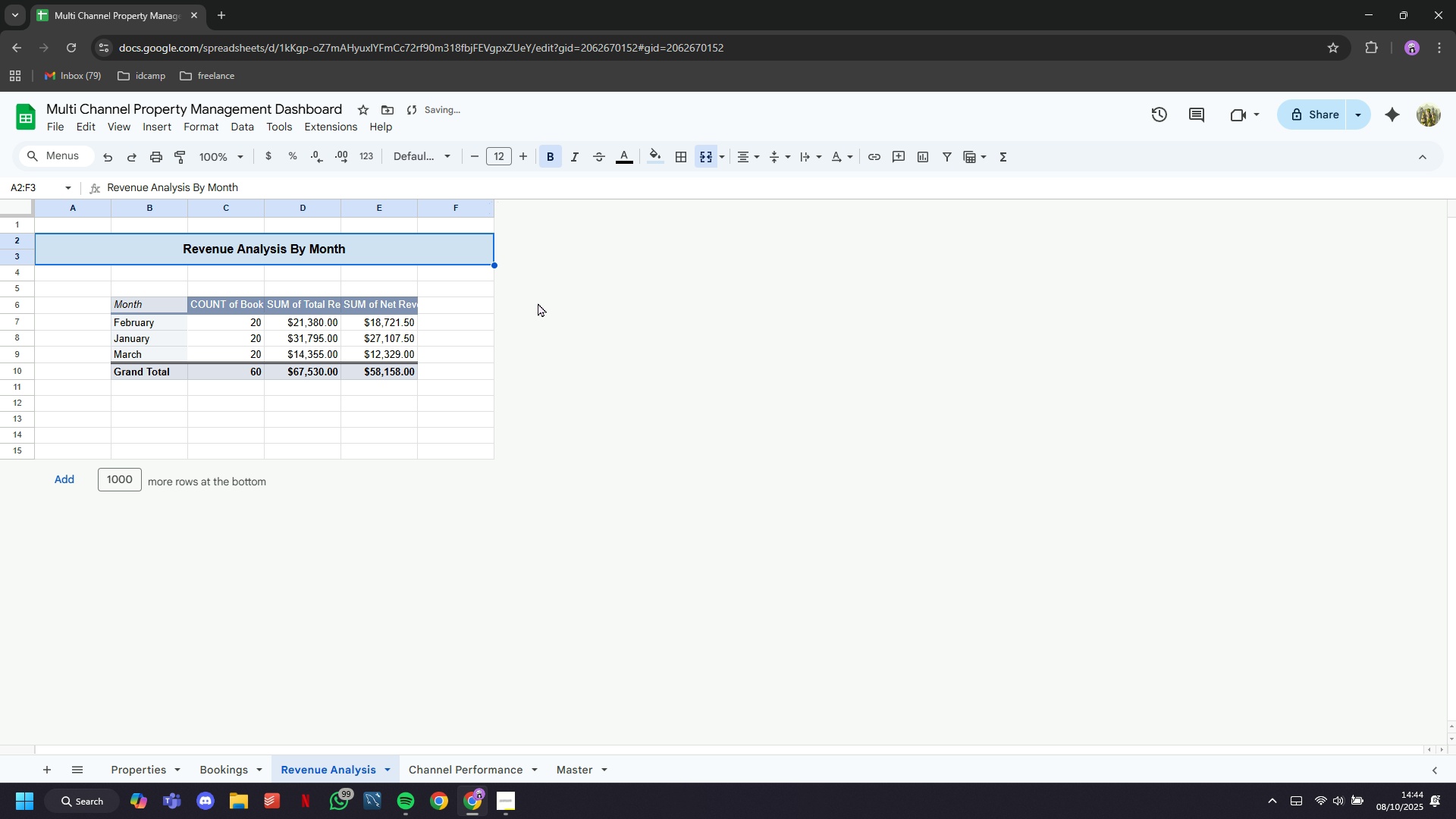 
left_click([551, 314])